 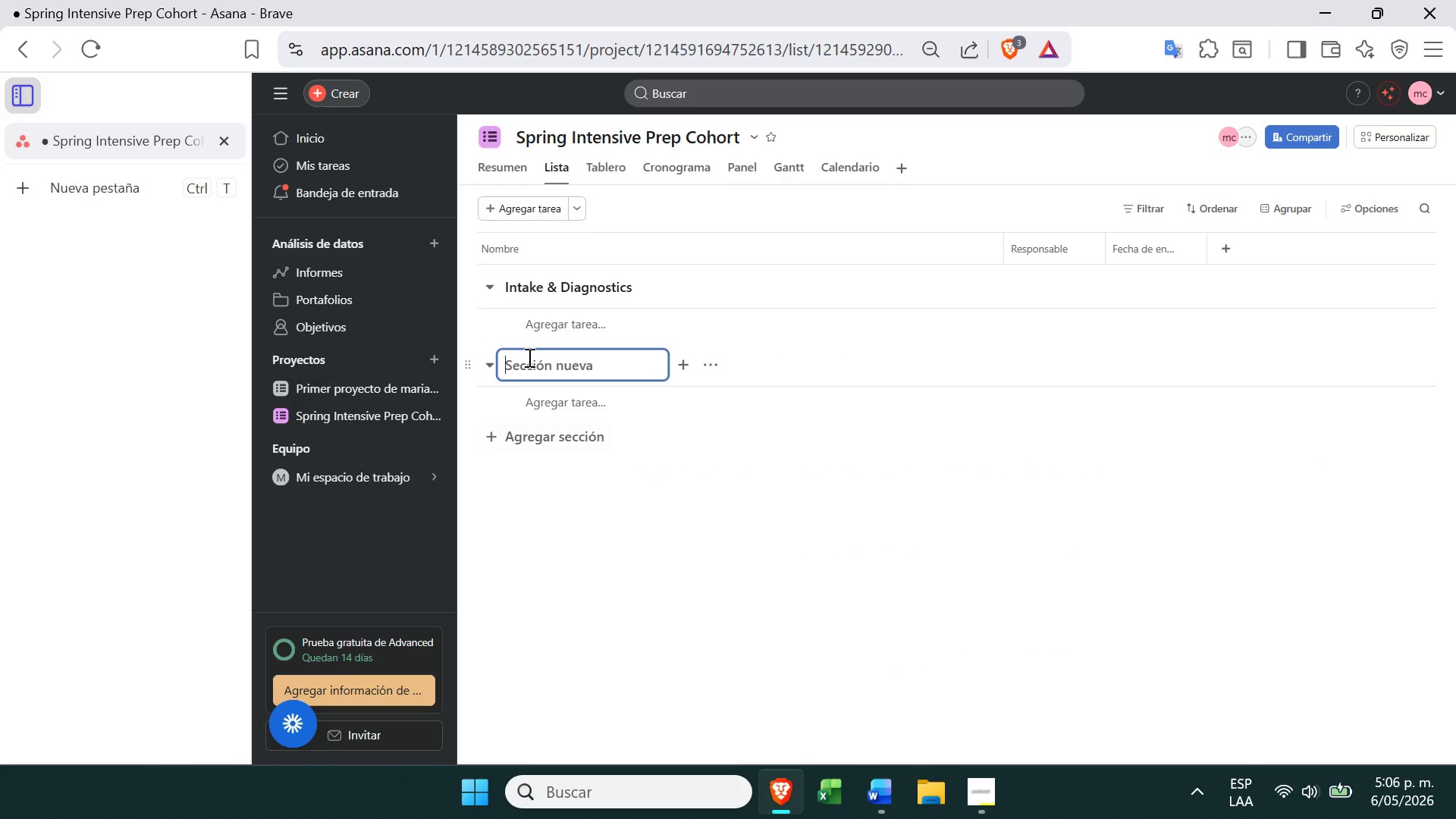 
key(Control+ControlLeft)
 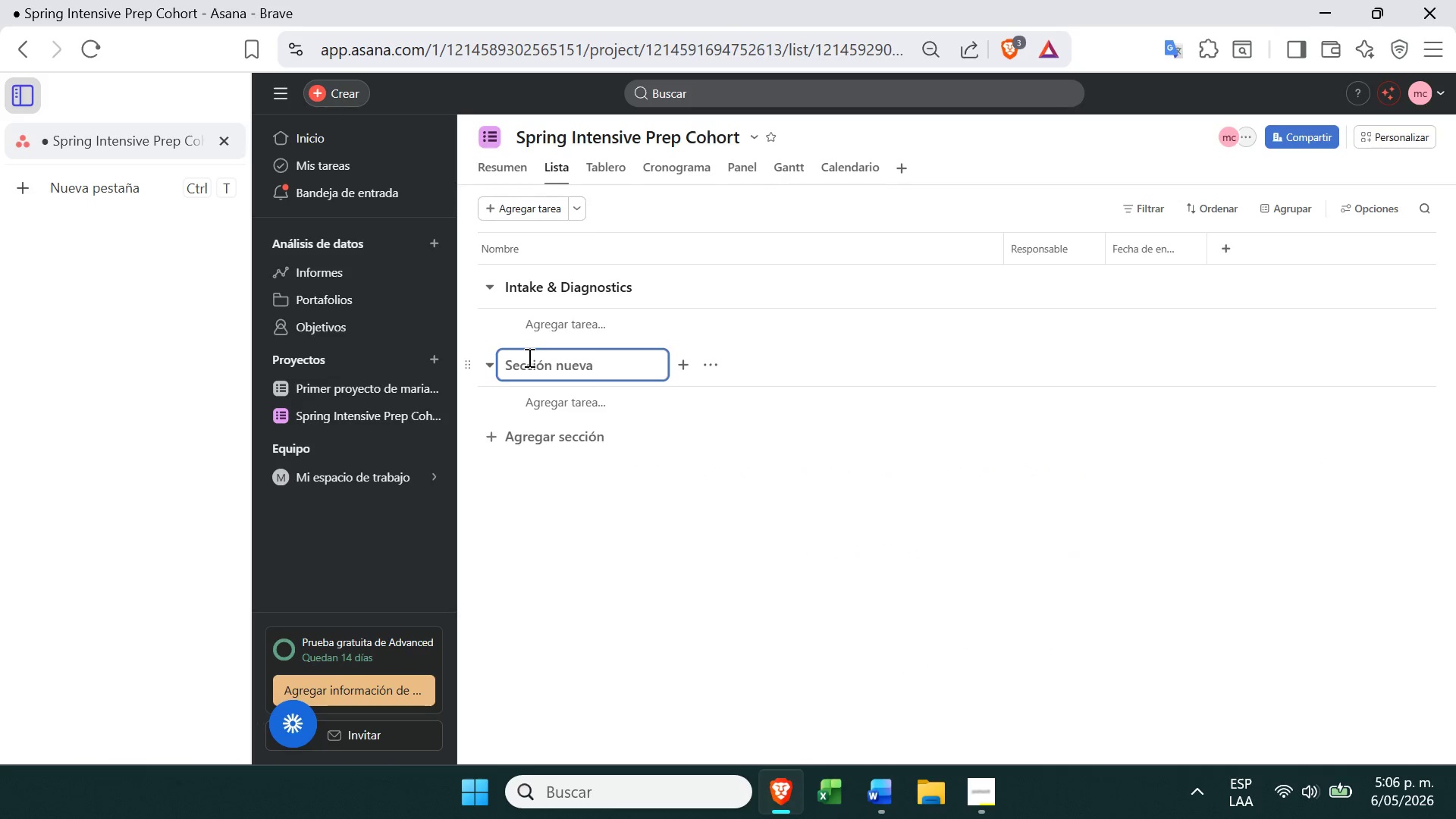 
key(Control+V)
 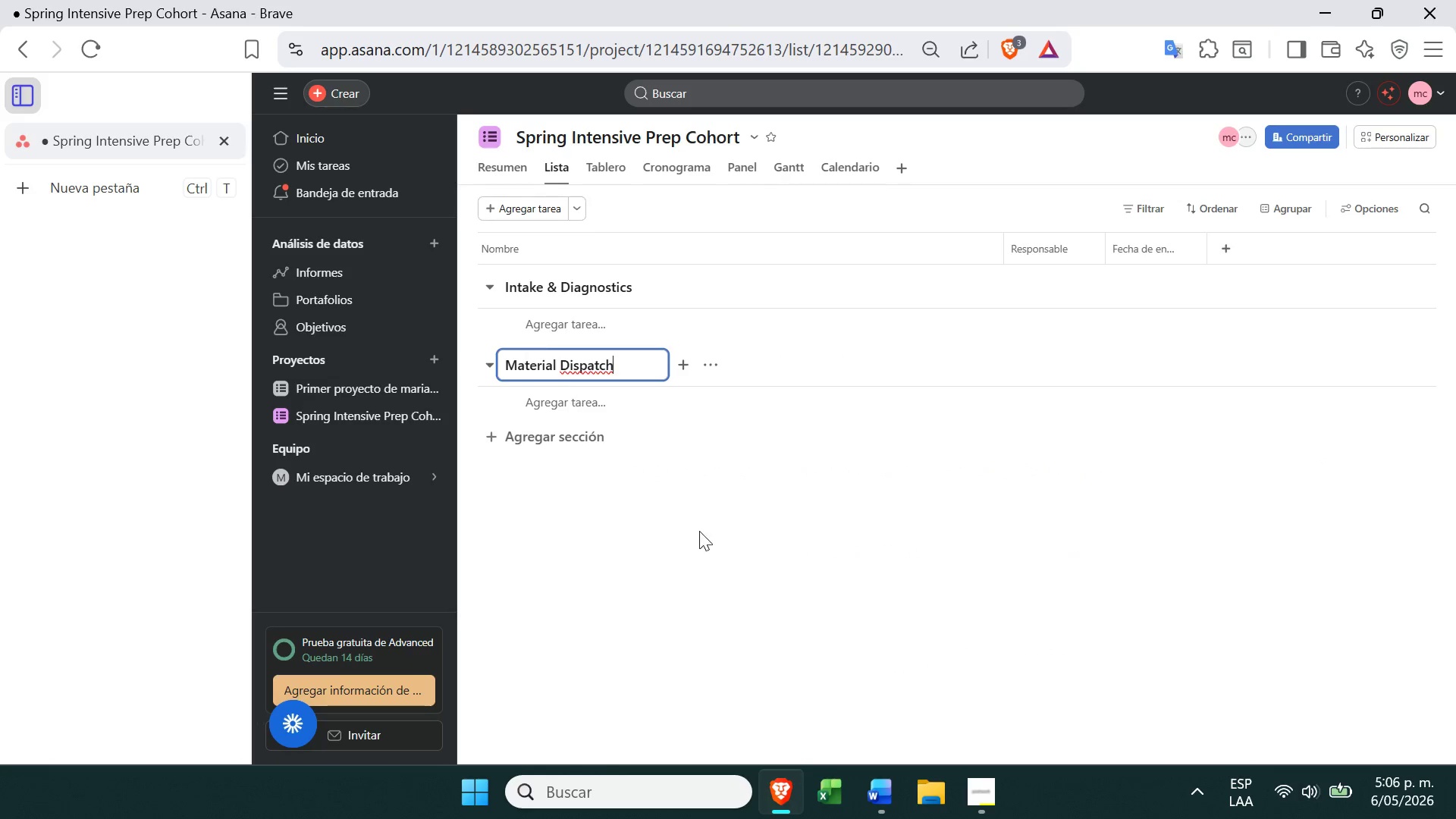 
left_click([719, 568])
 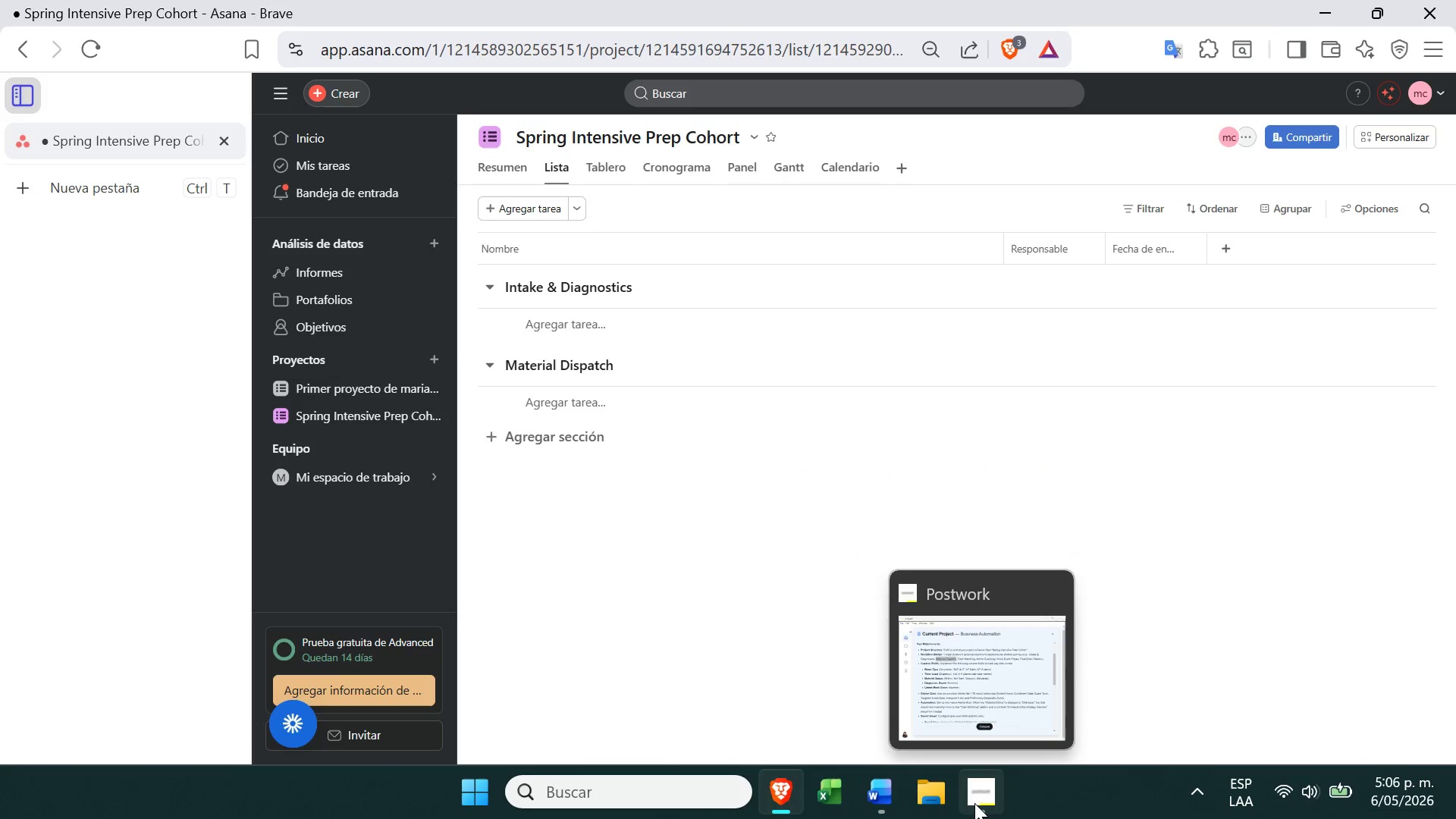 
left_click([979, 804])